 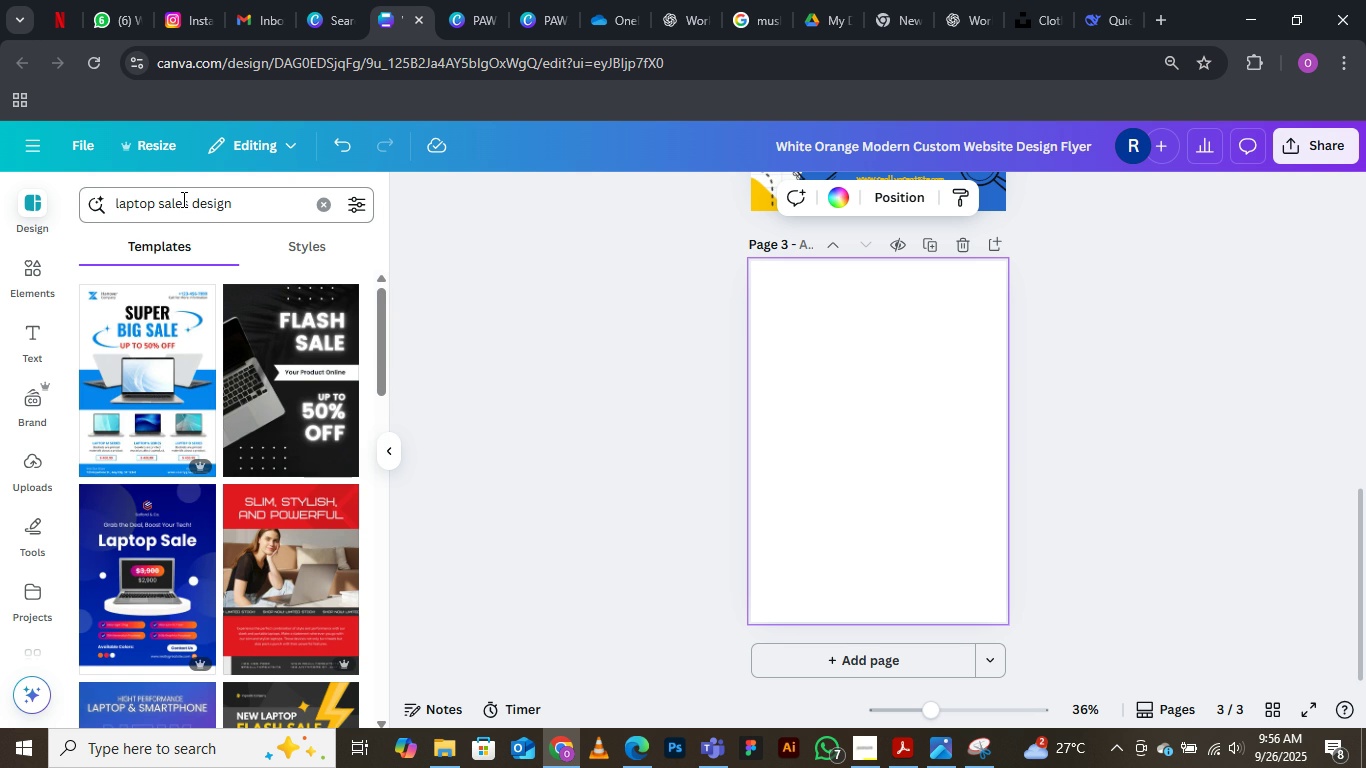 
scroll: coordinate [156, 559], scroll_direction: down, amount: 9.0
 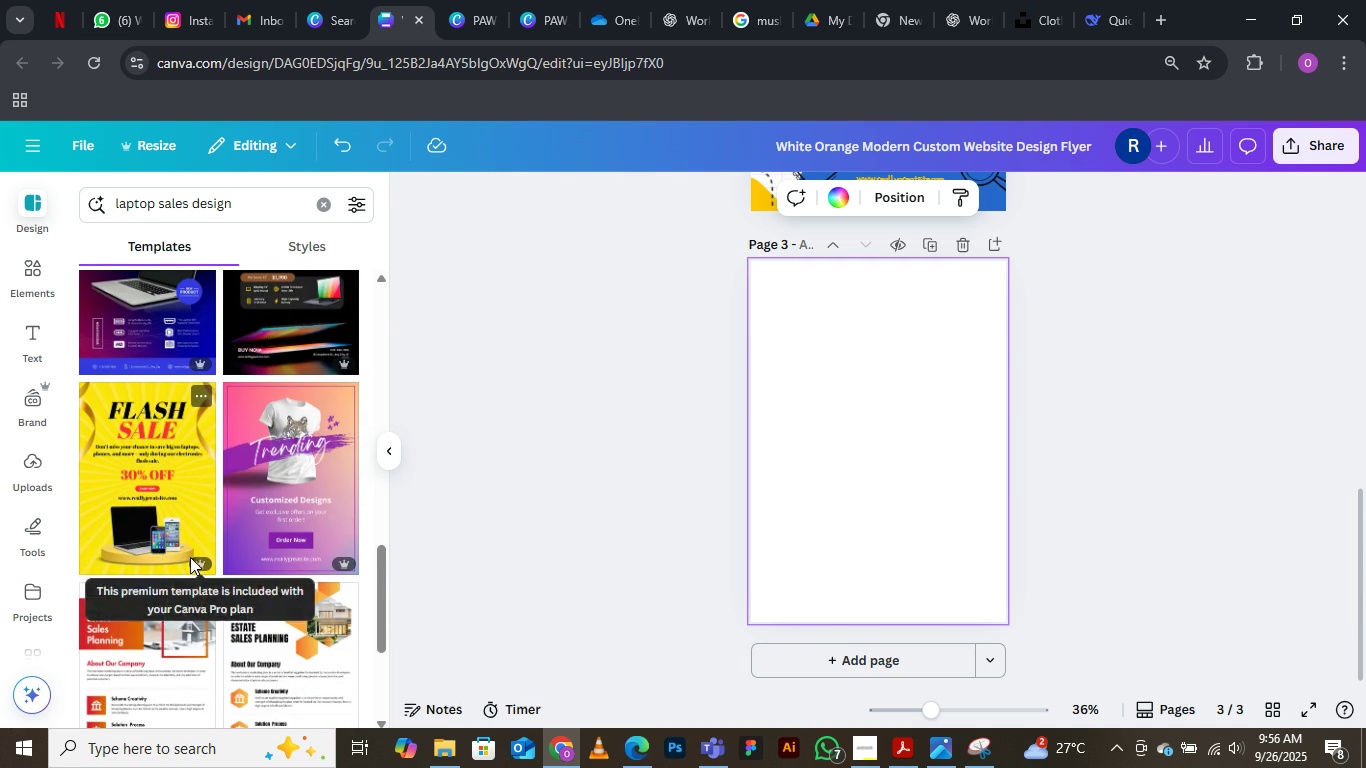 
wait(8.06)
 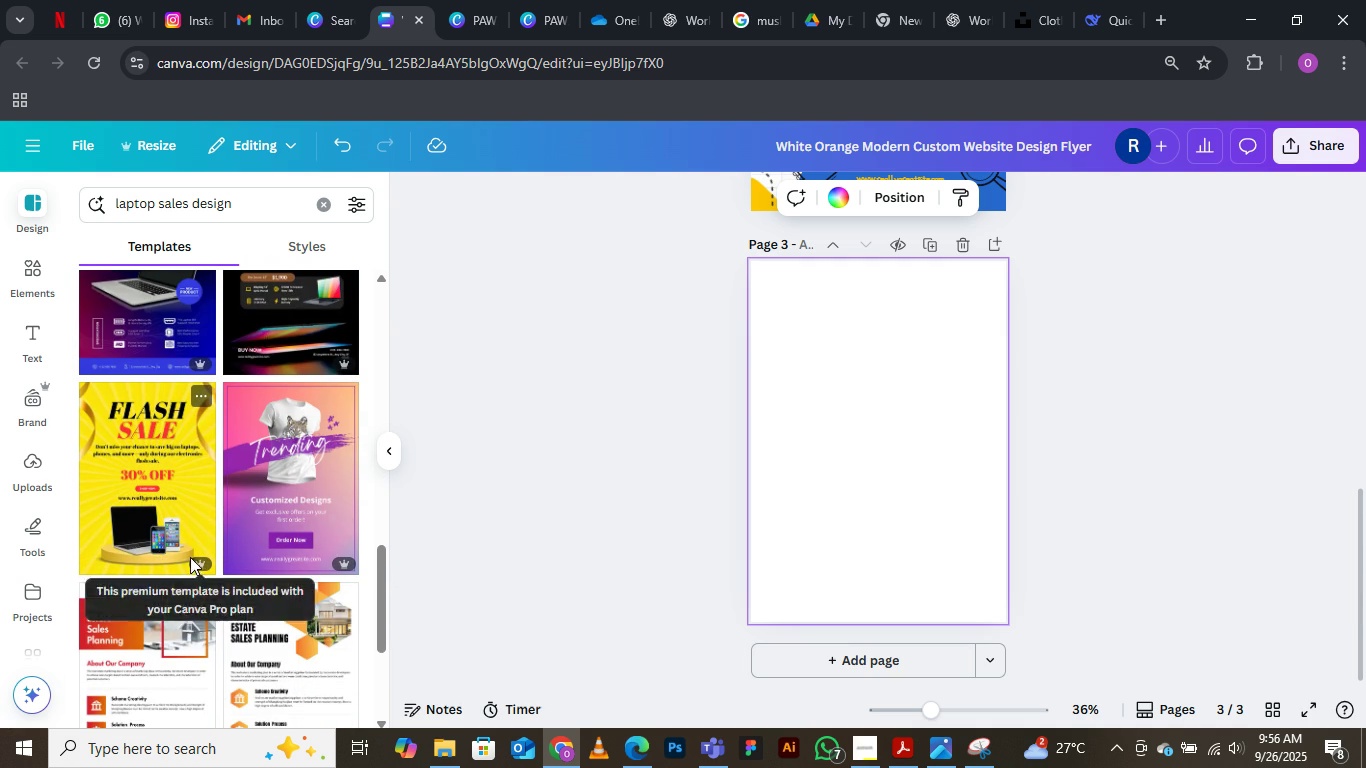 
scroll: coordinate [155, 534], scroll_direction: up, amount: 8.0
 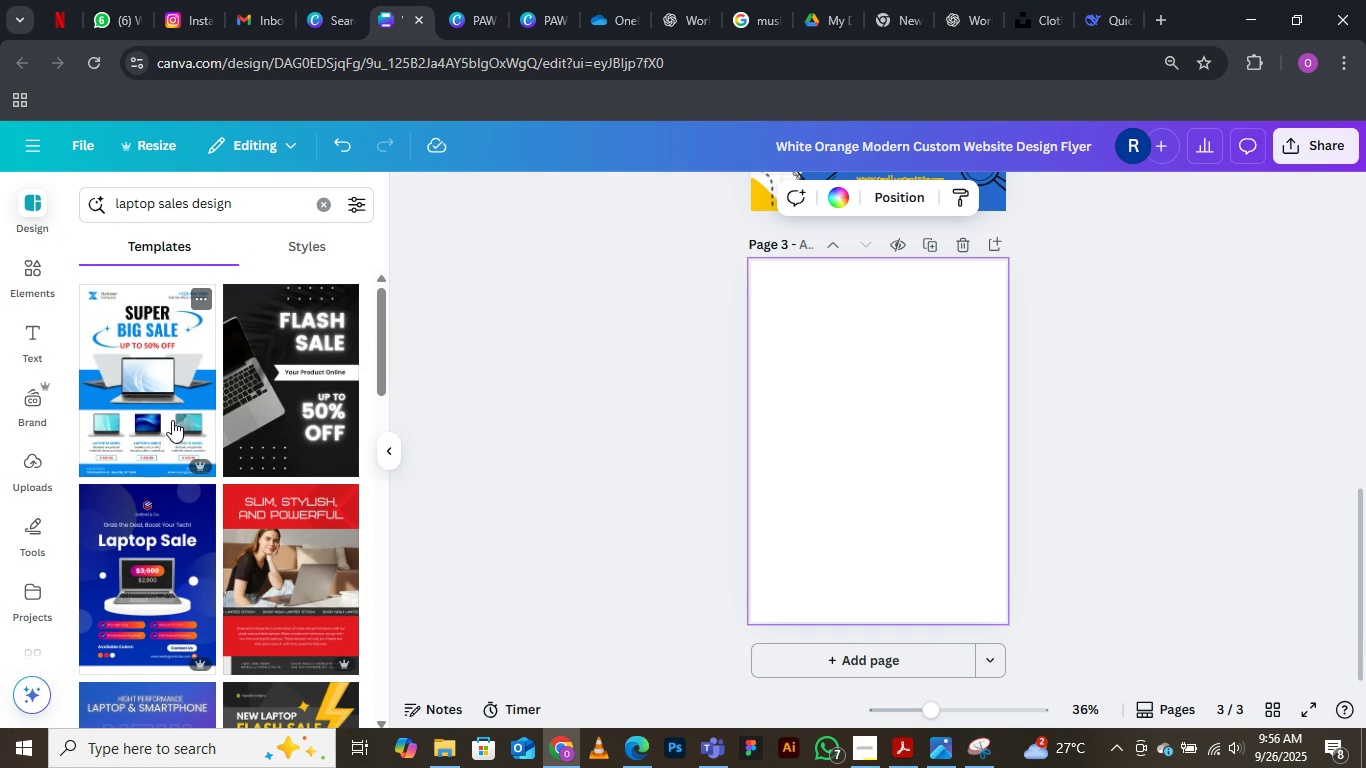 
scroll: coordinate [170, 423], scroll_direction: down, amount: 16.0
 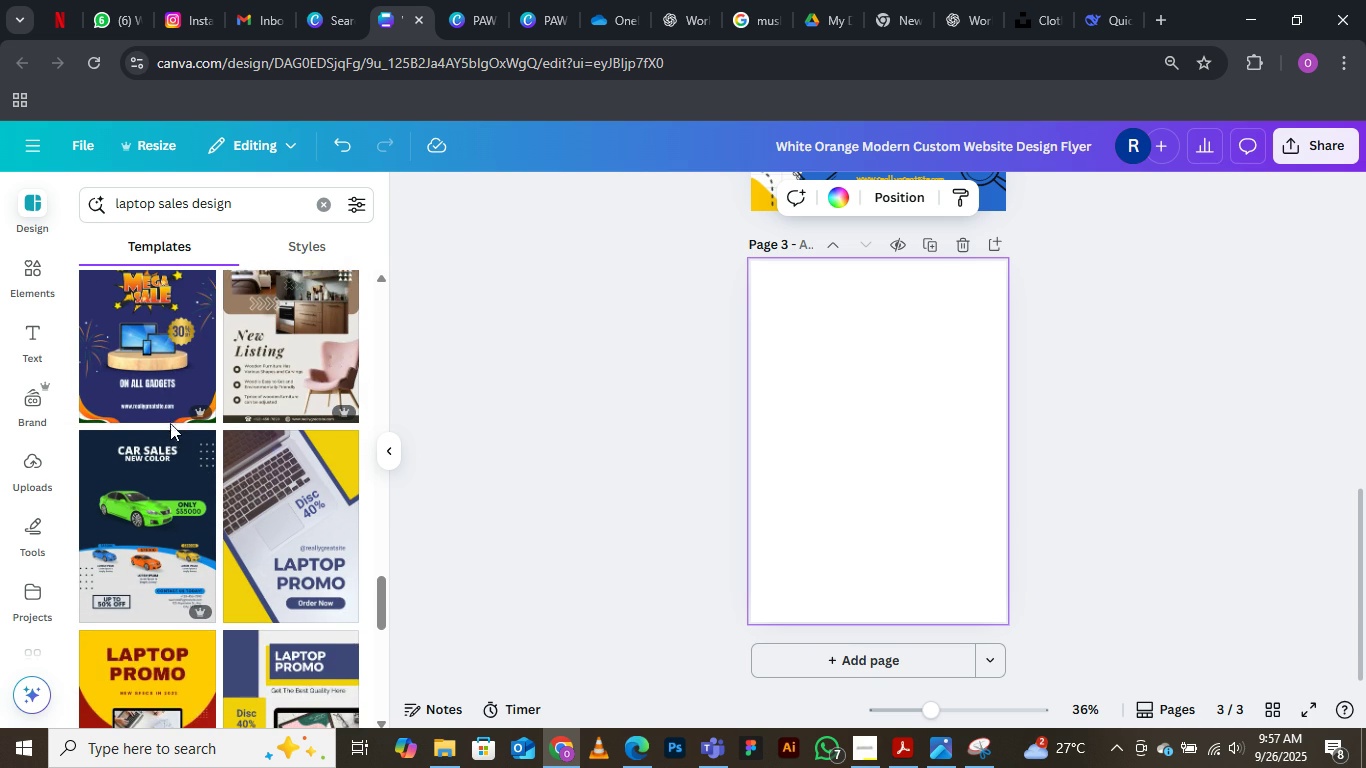 
scroll: coordinate [170, 423], scroll_direction: none, amount: 0.0
 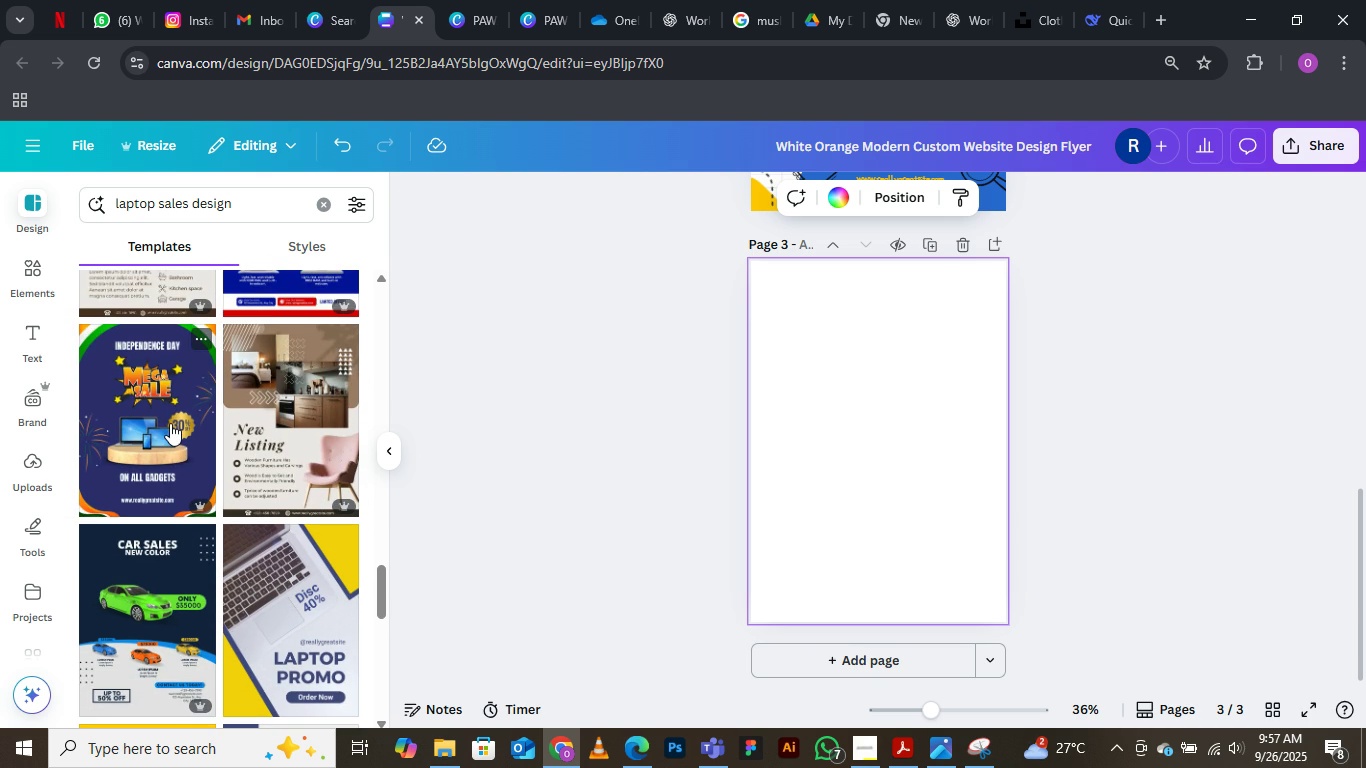 
scroll: coordinate [179, 469], scroll_direction: up, amount: 26.0
 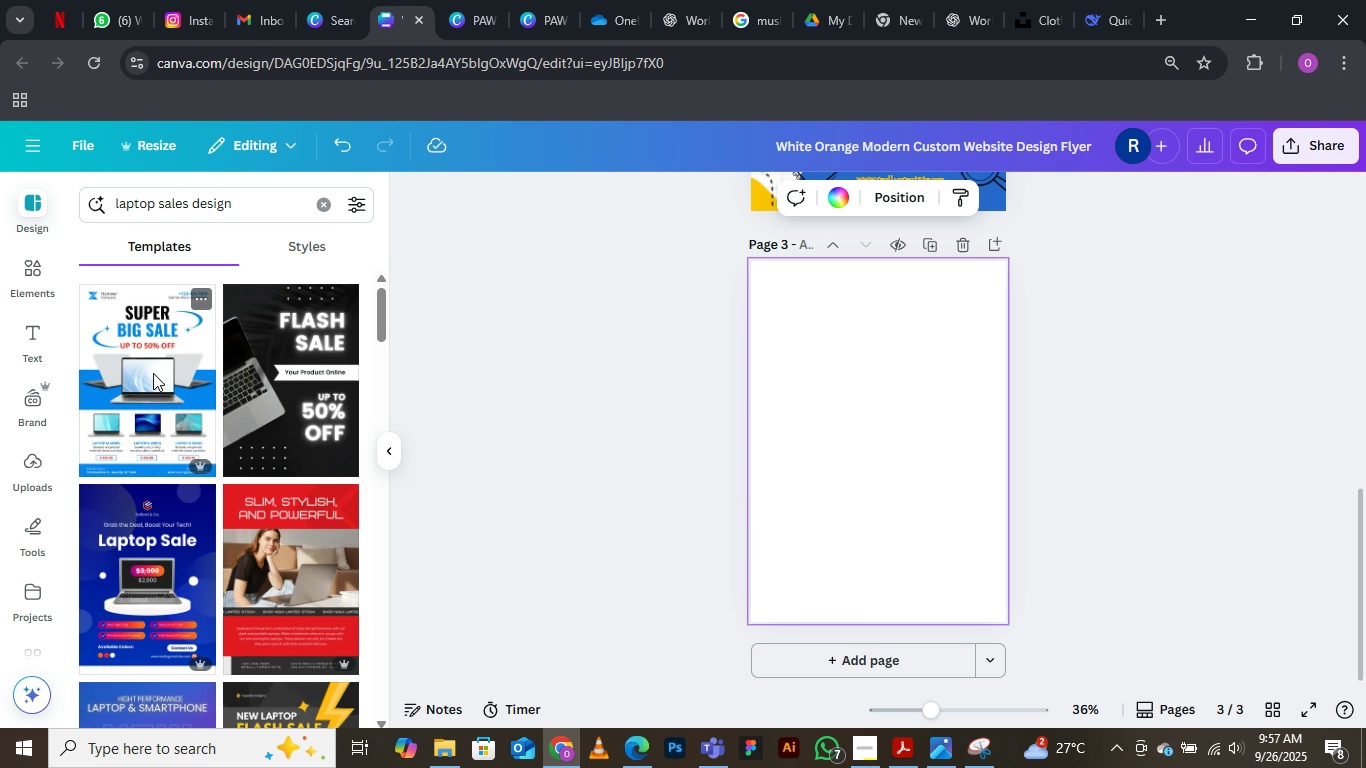 
left_click([153, 373])